 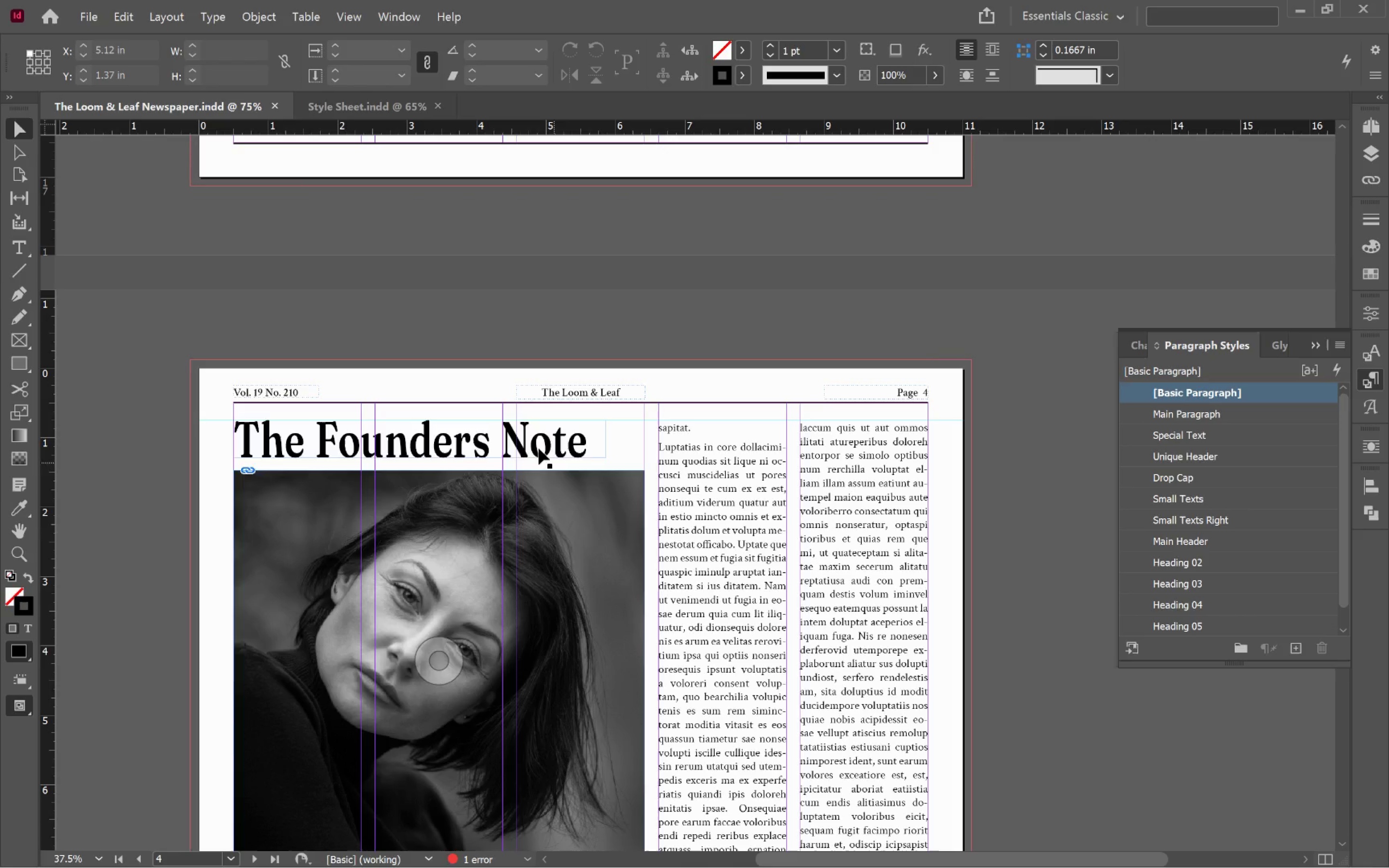 
left_click([511, 439])
 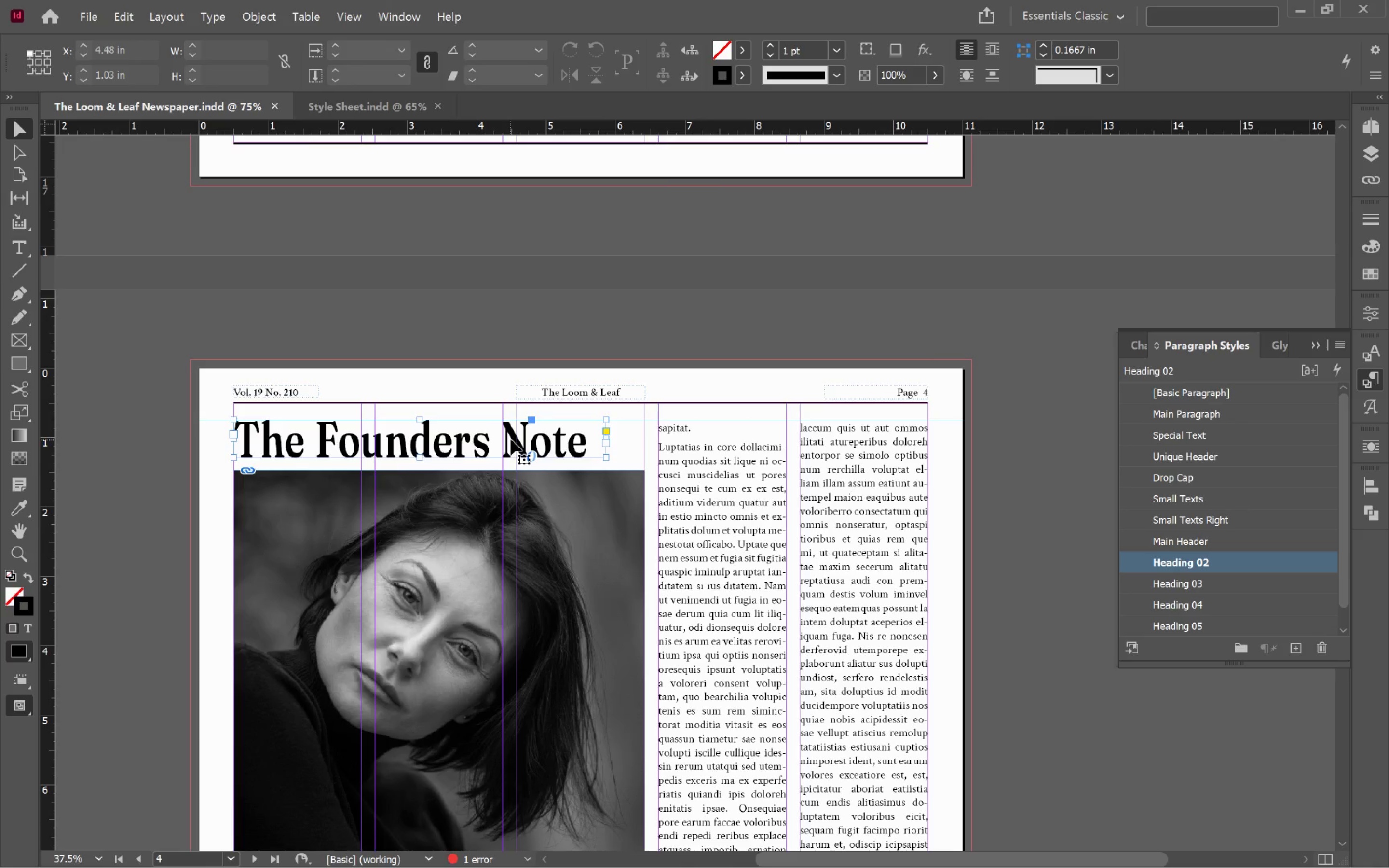 
key(Control+C)
 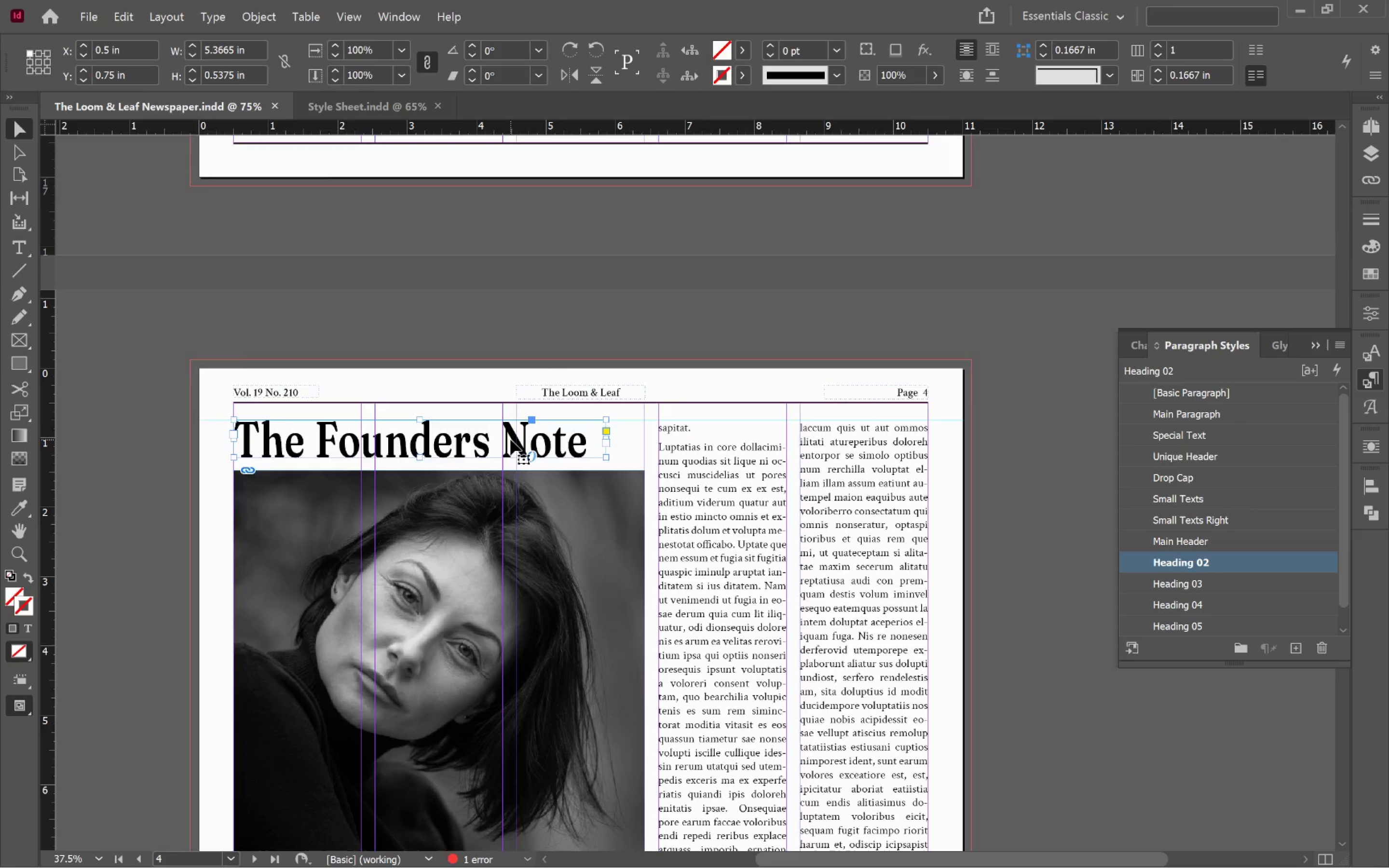 
left_click([534, 451])
 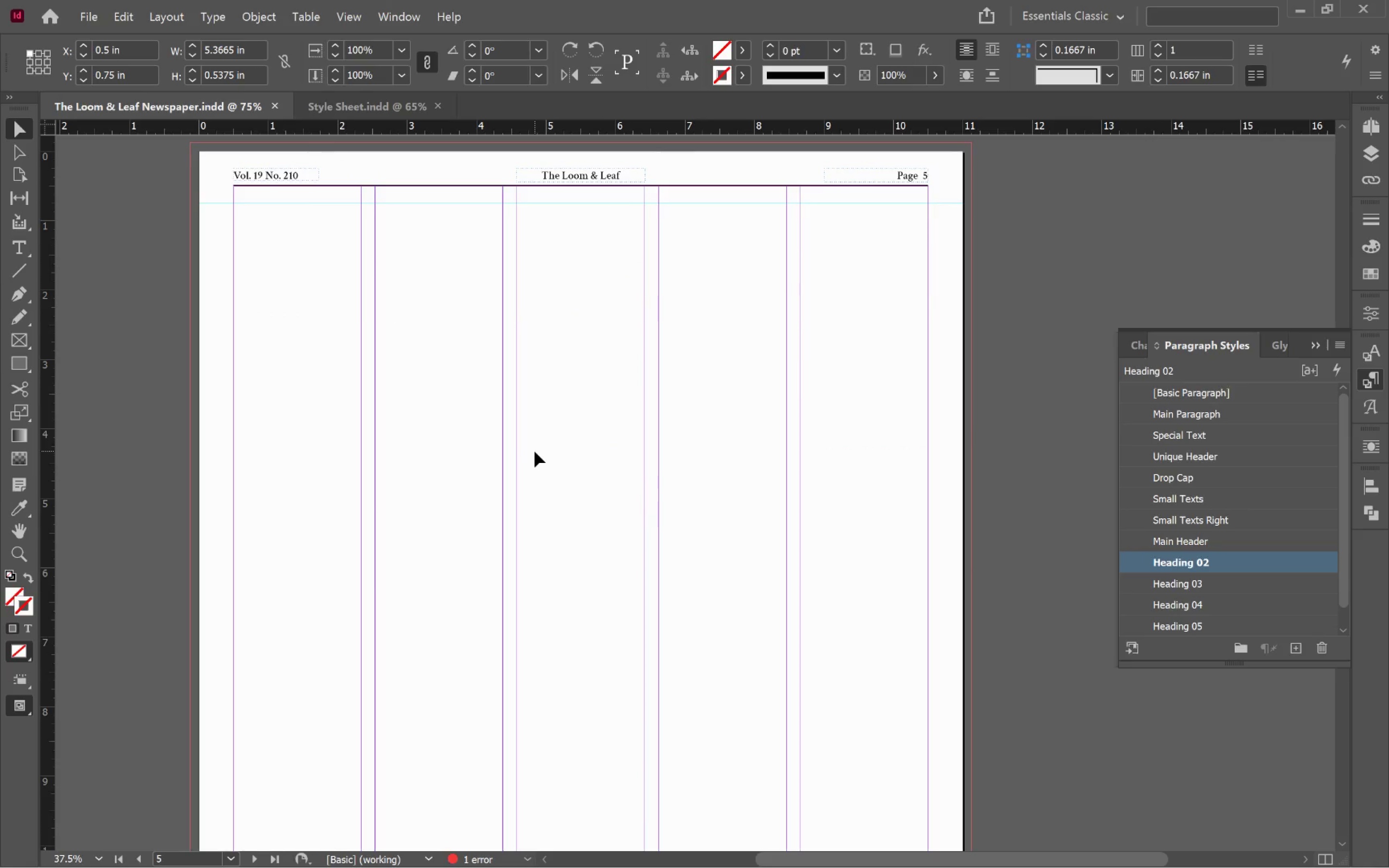 
scroll: coordinate [513, 432], scroll_direction: down, amount: 27.0
 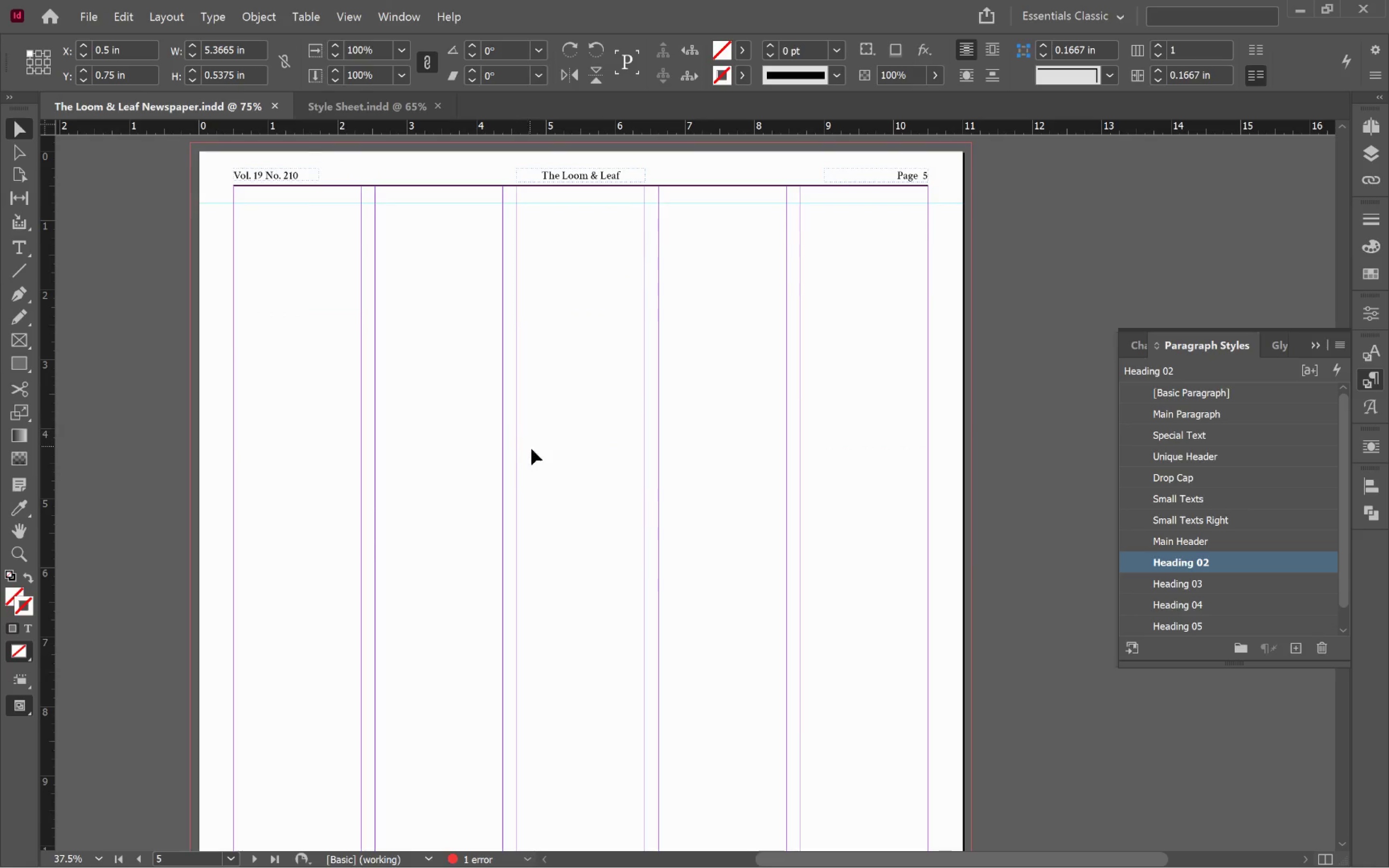 
key(Alt+Control+Shift+V)
 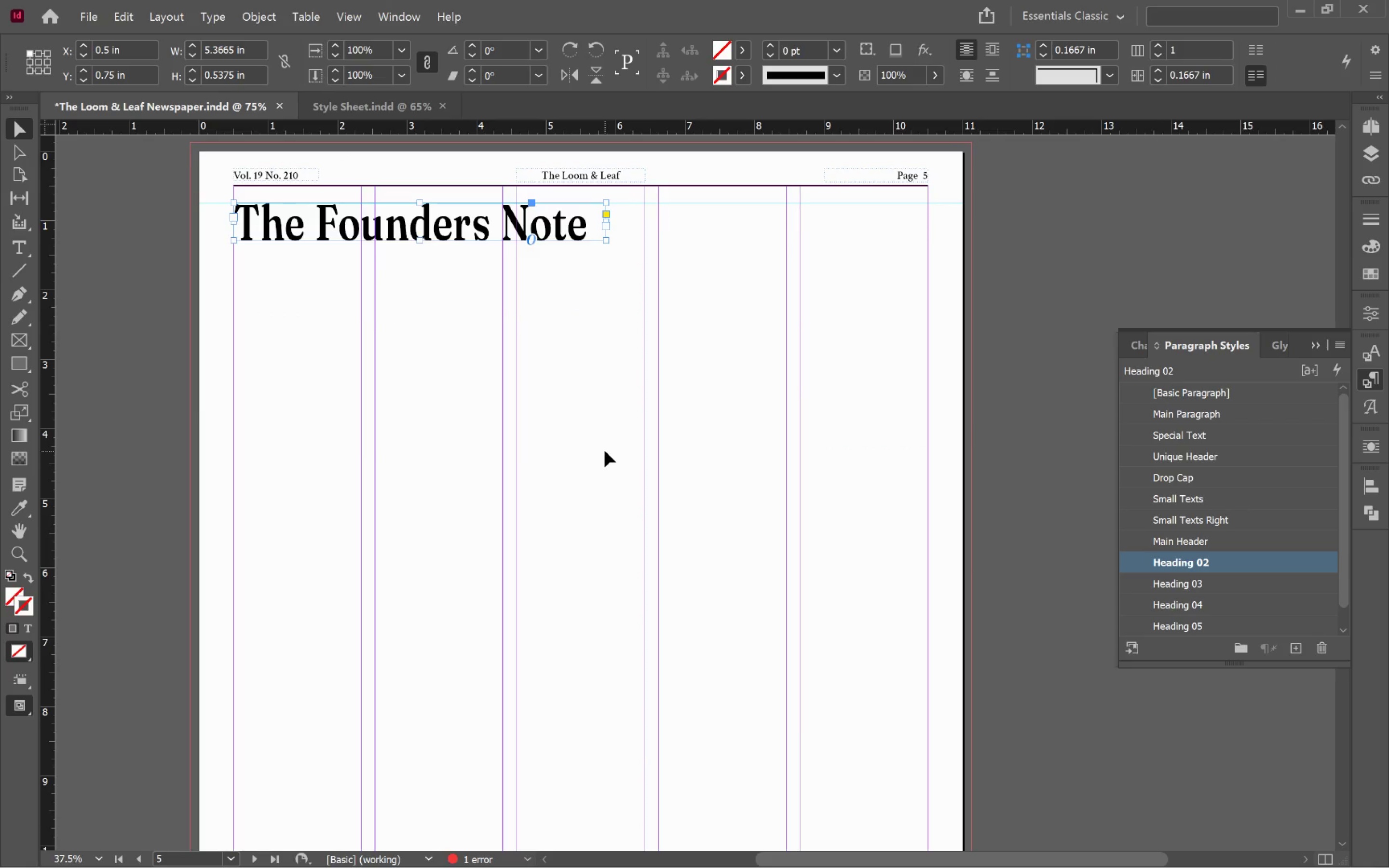 
key(Alt+AltLeft)
 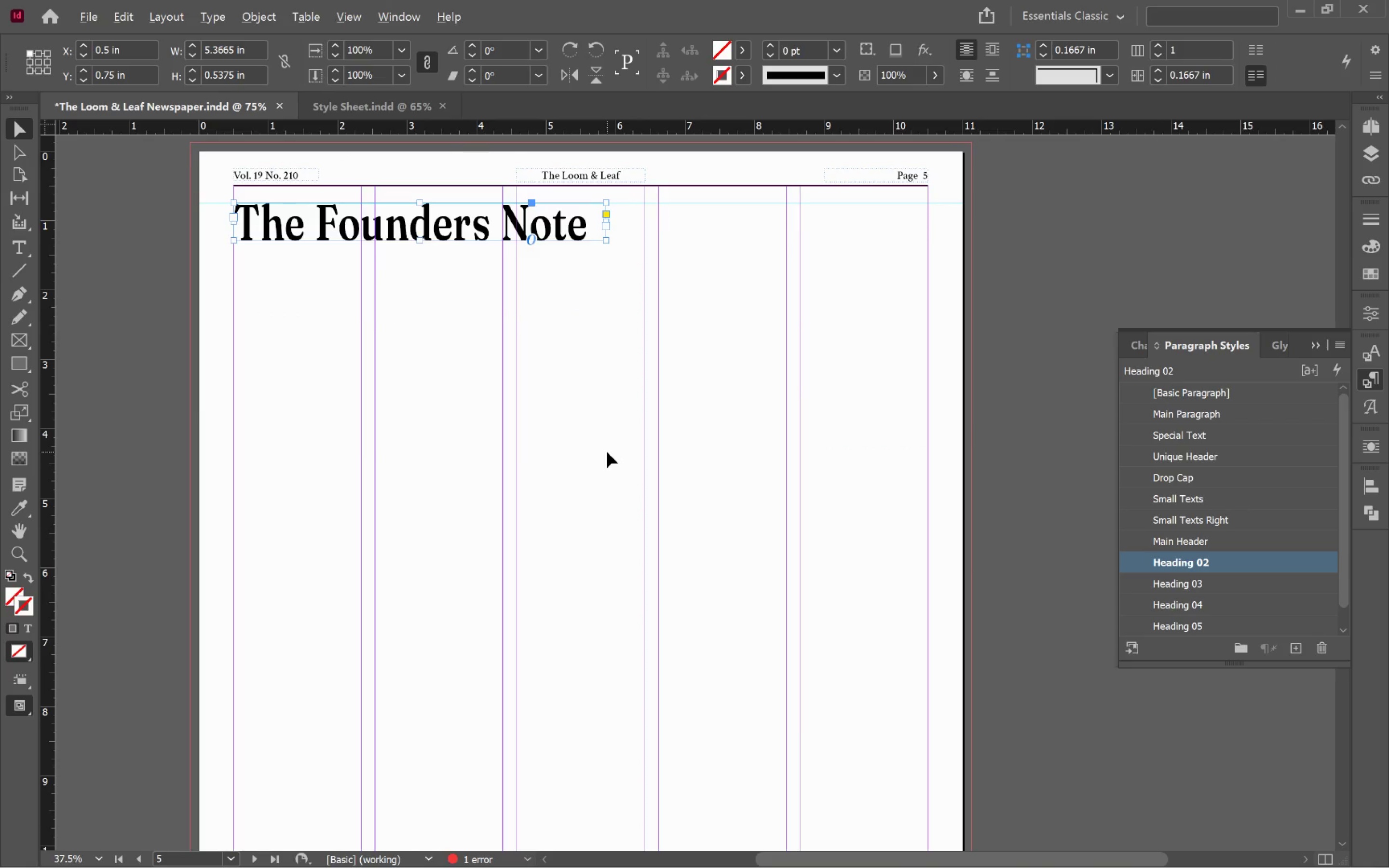 
key(Alt+Tab)